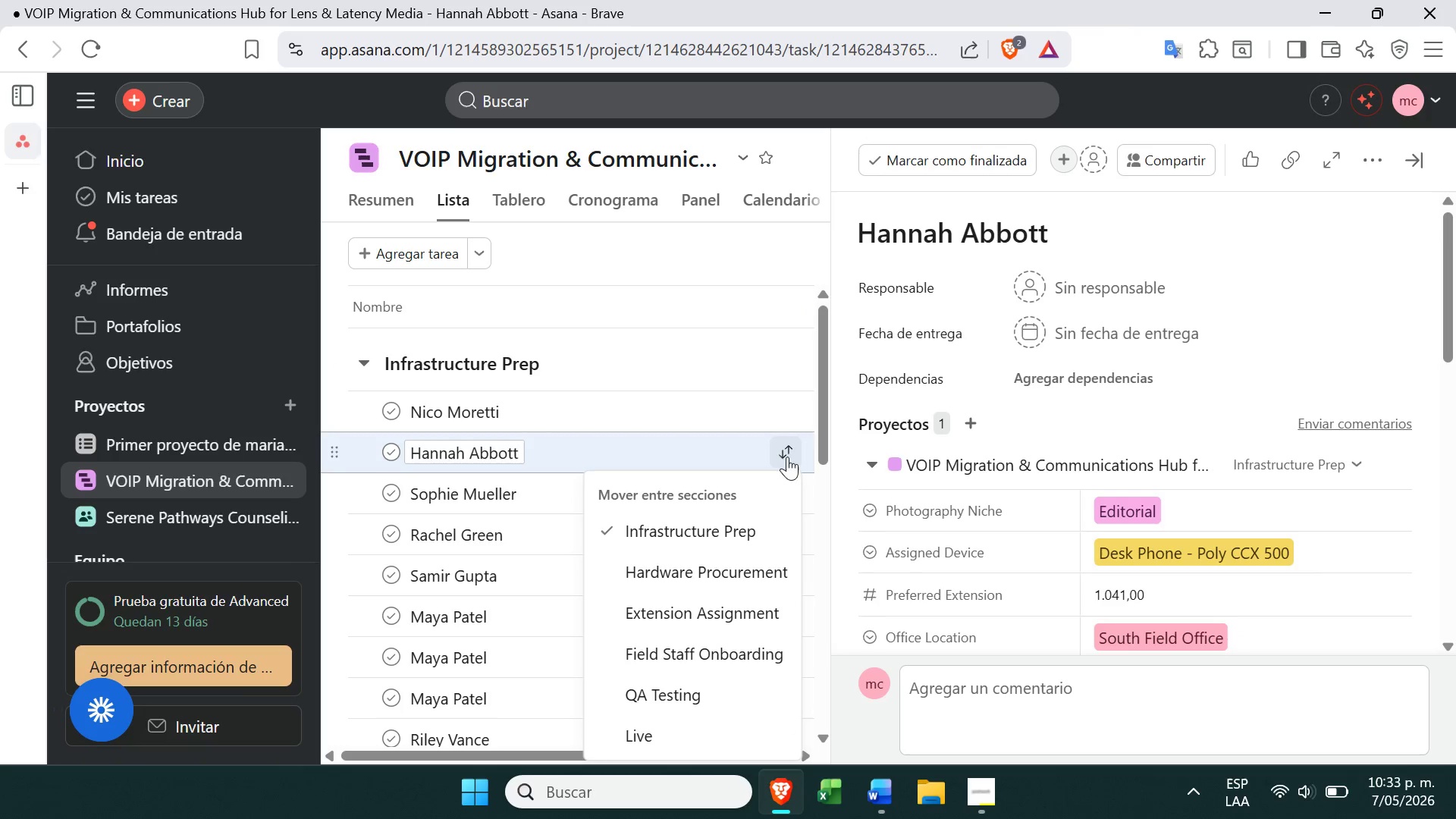 
left_click([712, 582])
 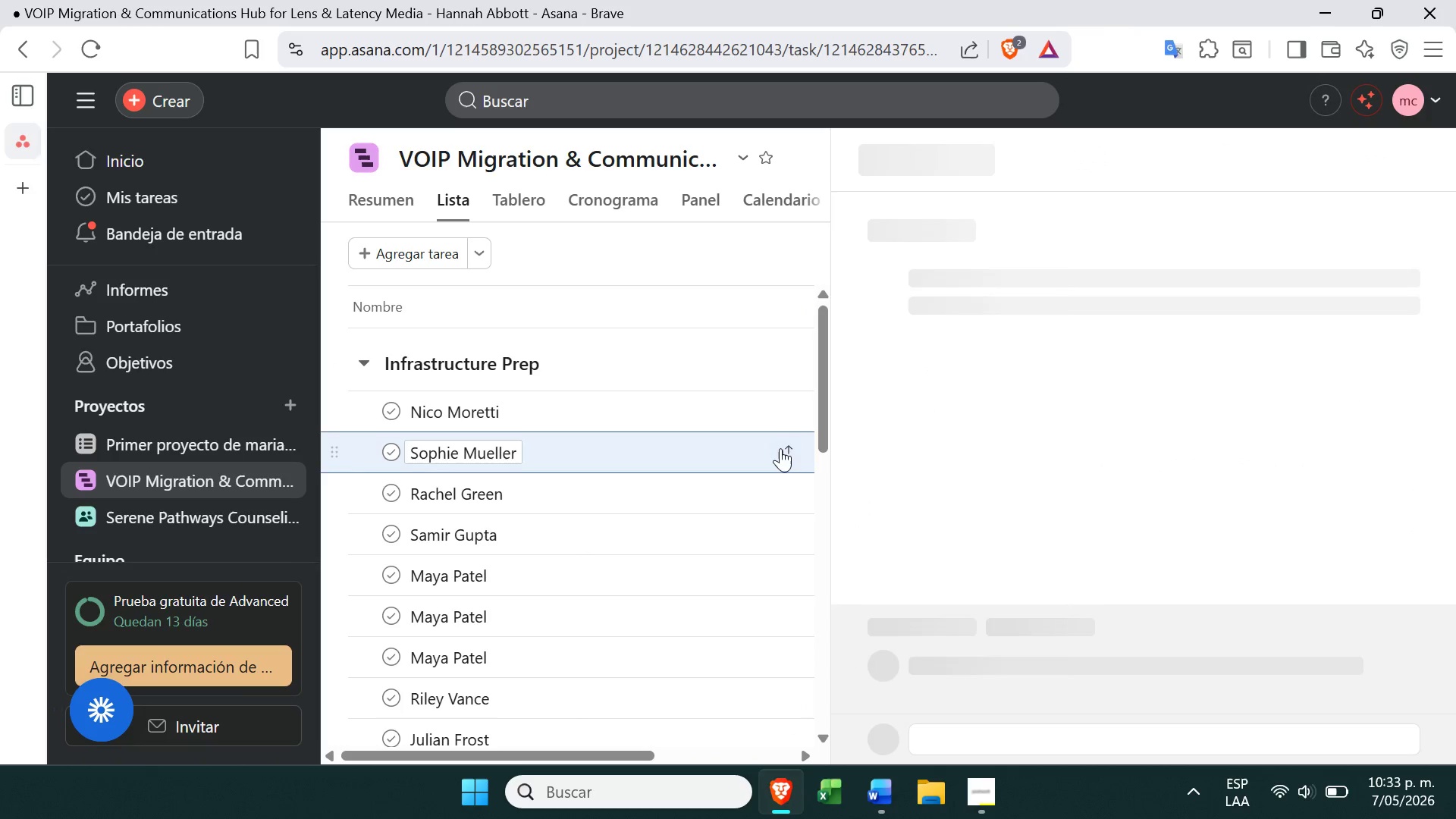 
left_click([786, 451])
 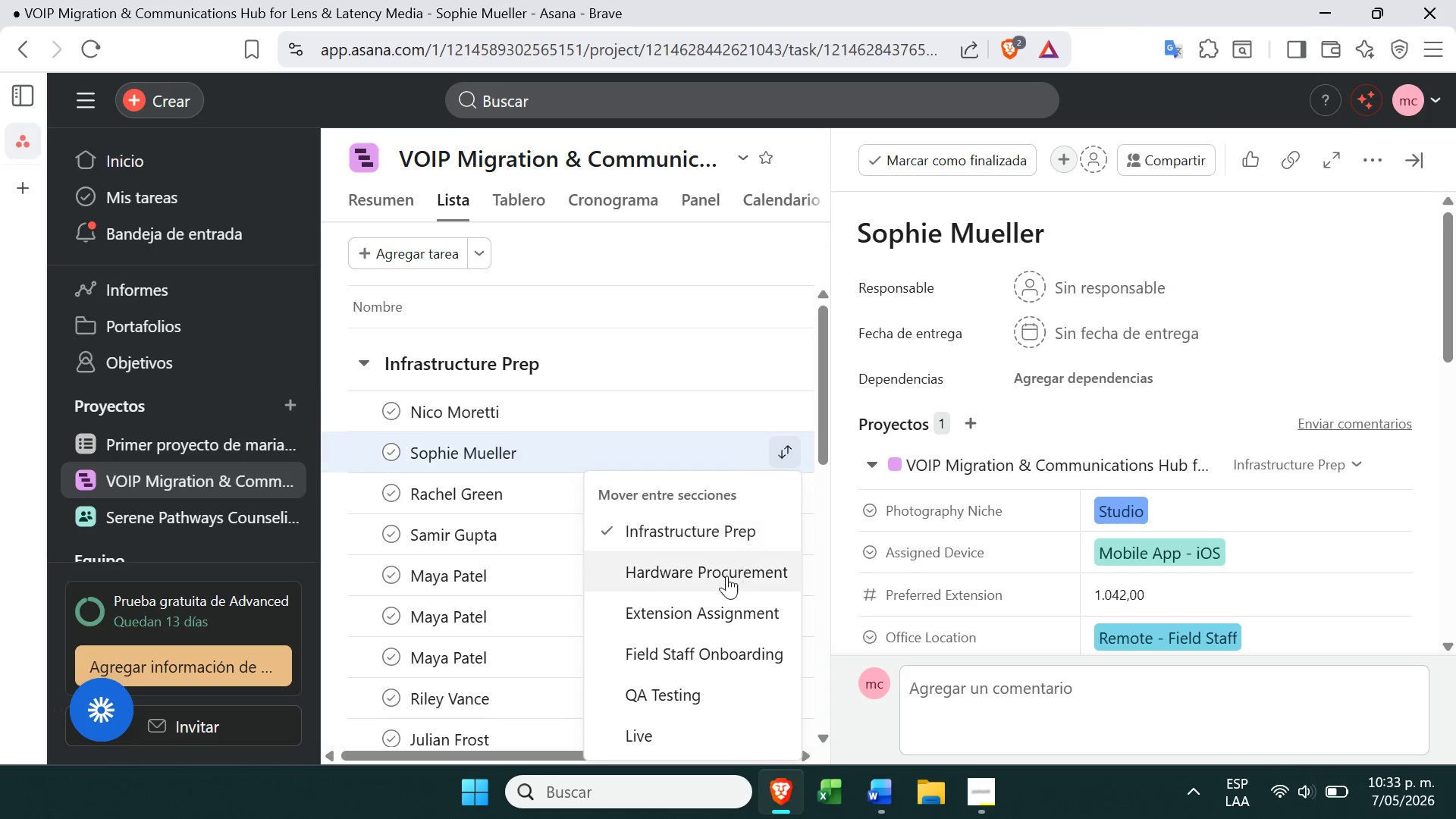 
left_click([720, 594])
 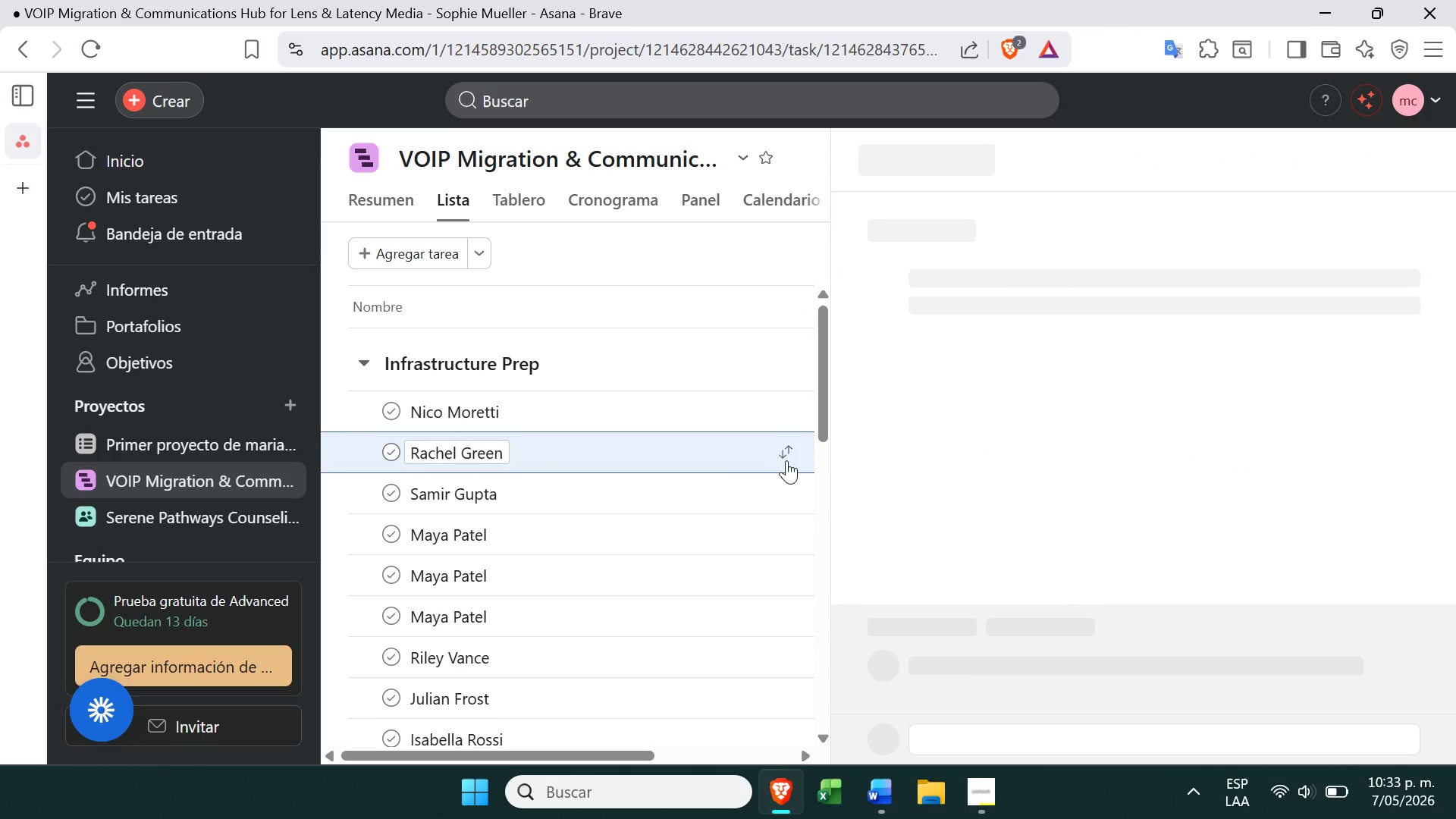 
left_click([788, 454])
 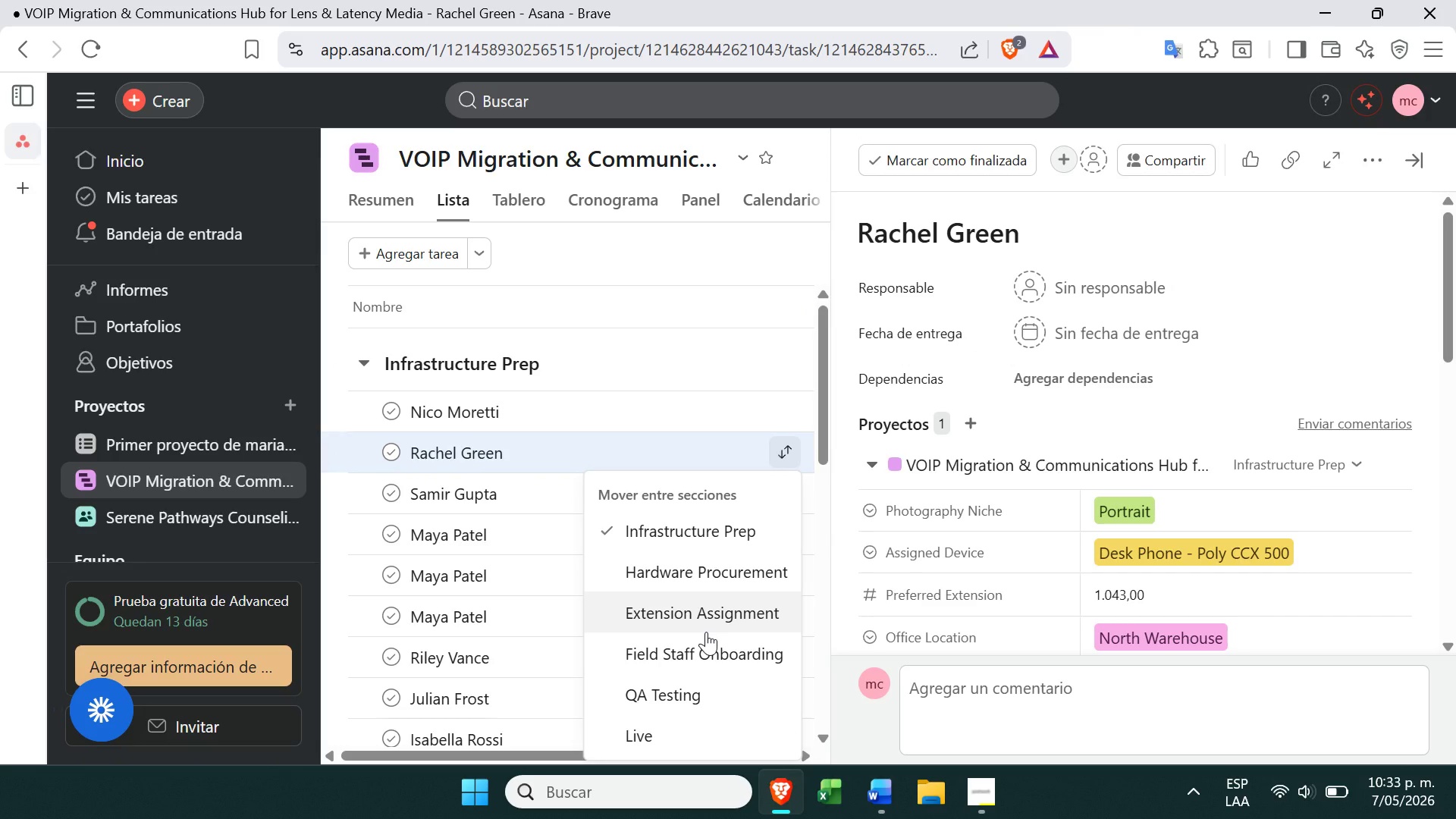 
left_click([701, 642])
 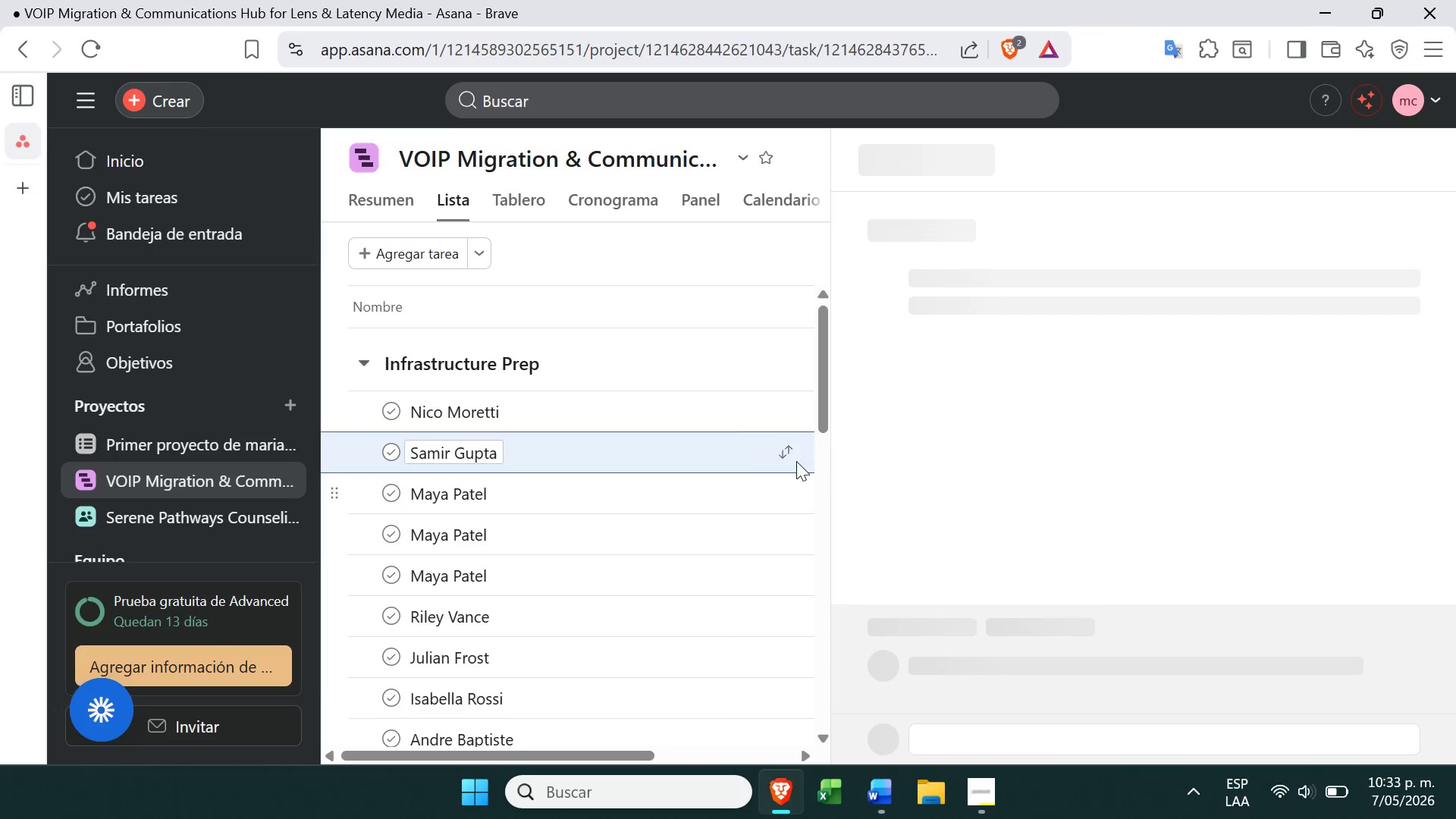 
left_click([786, 458])
 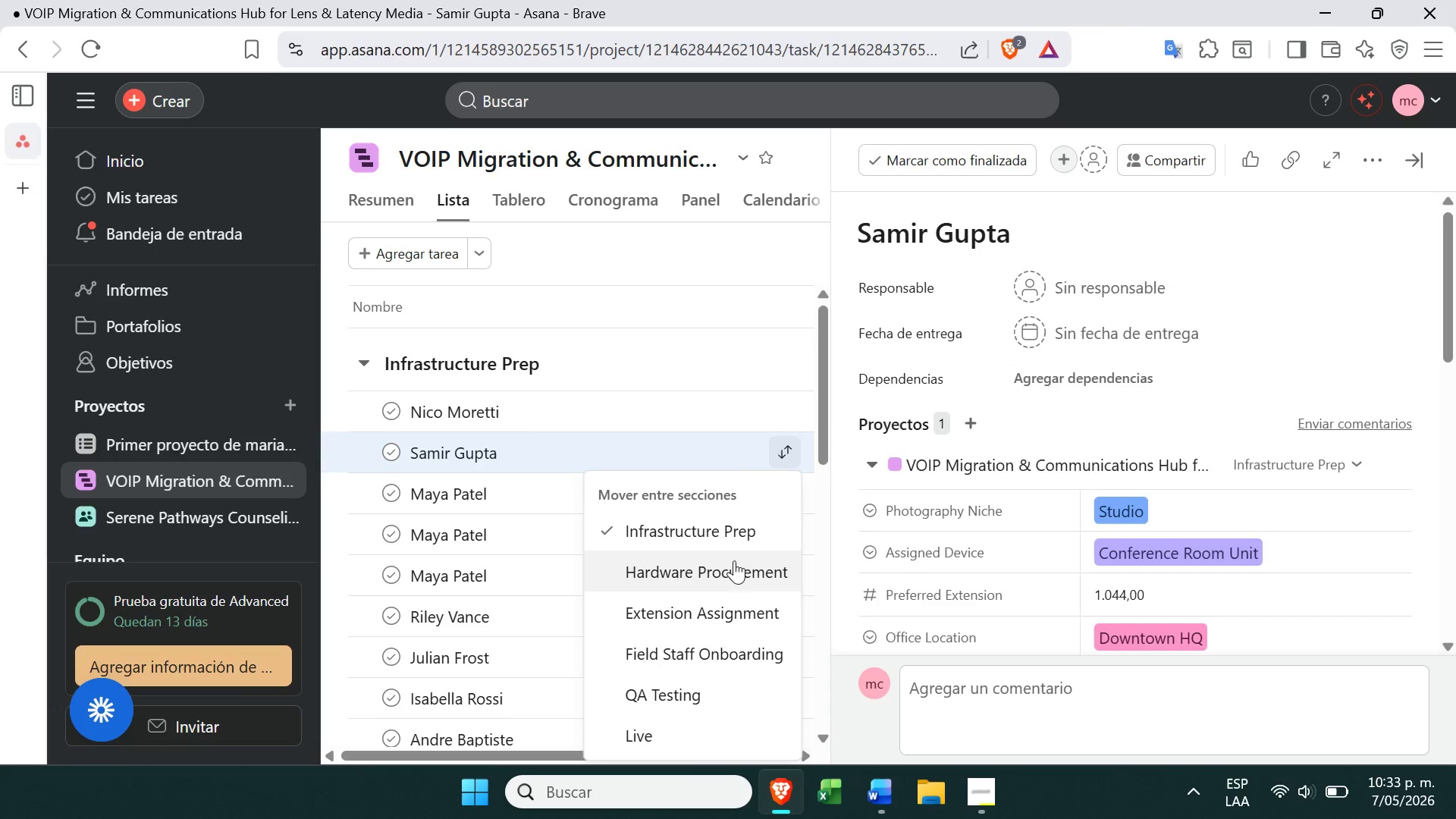 
left_click([730, 573])
 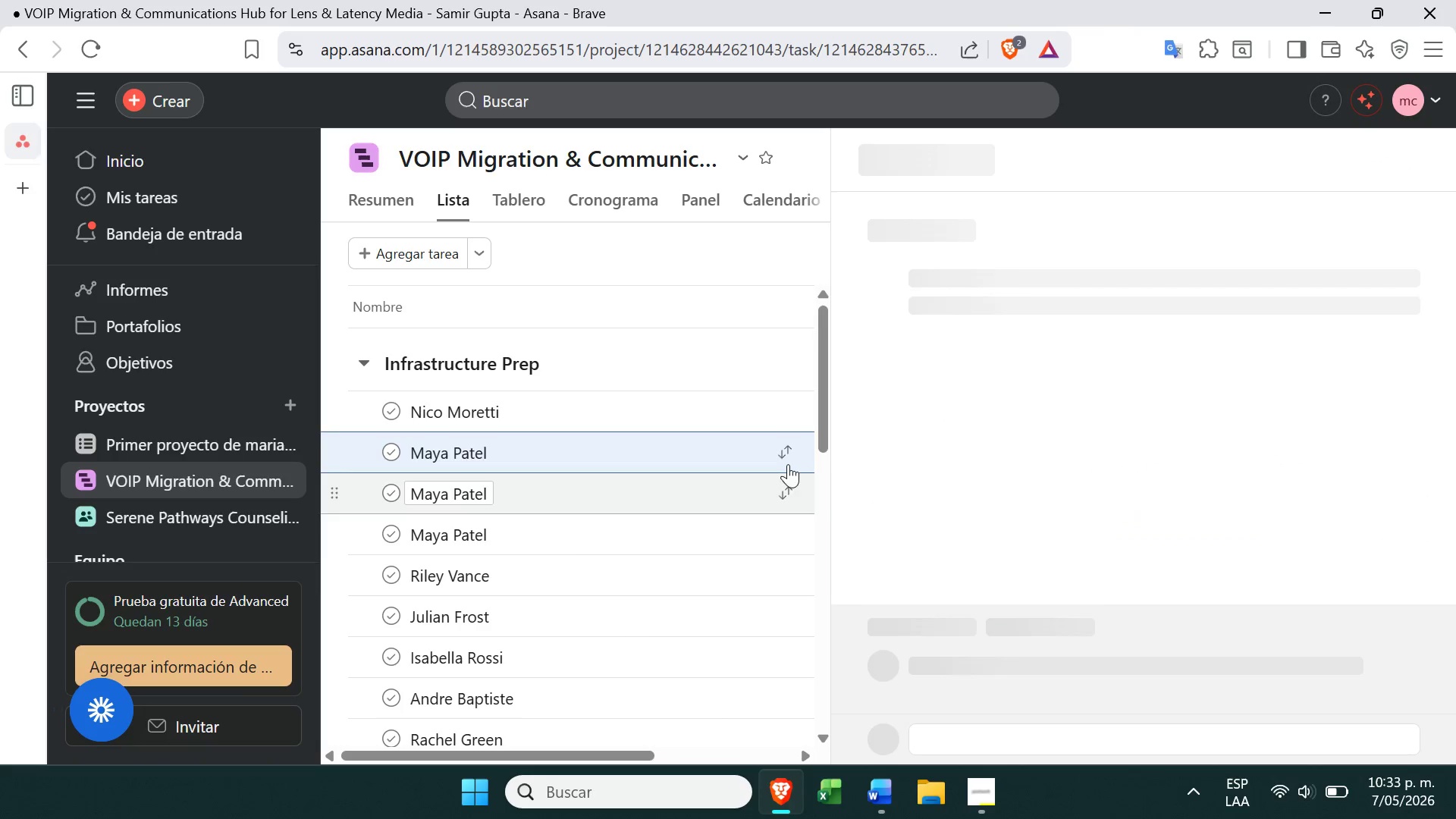 
left_click([789, 460])
 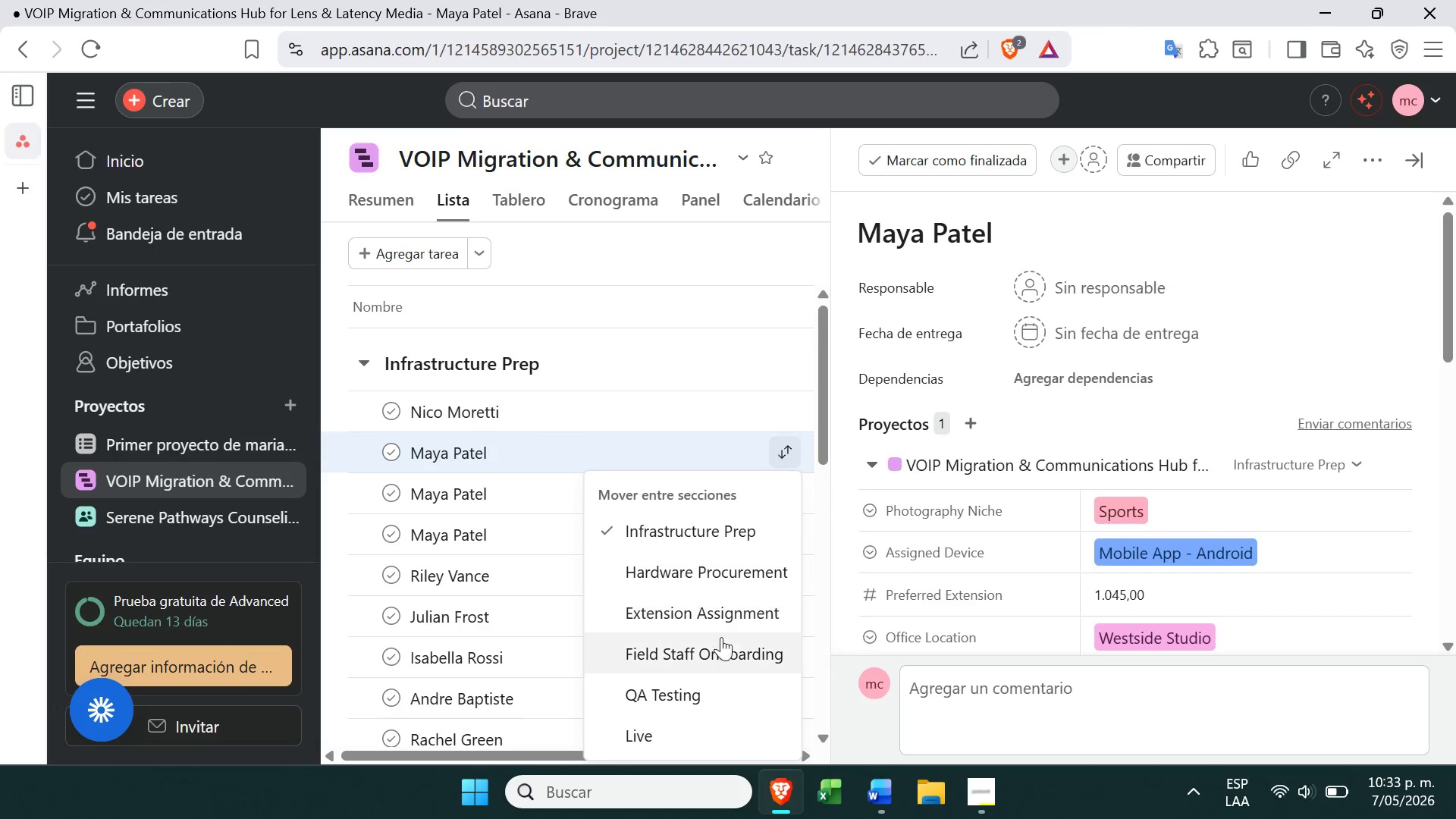 
left_click([708, 698])
 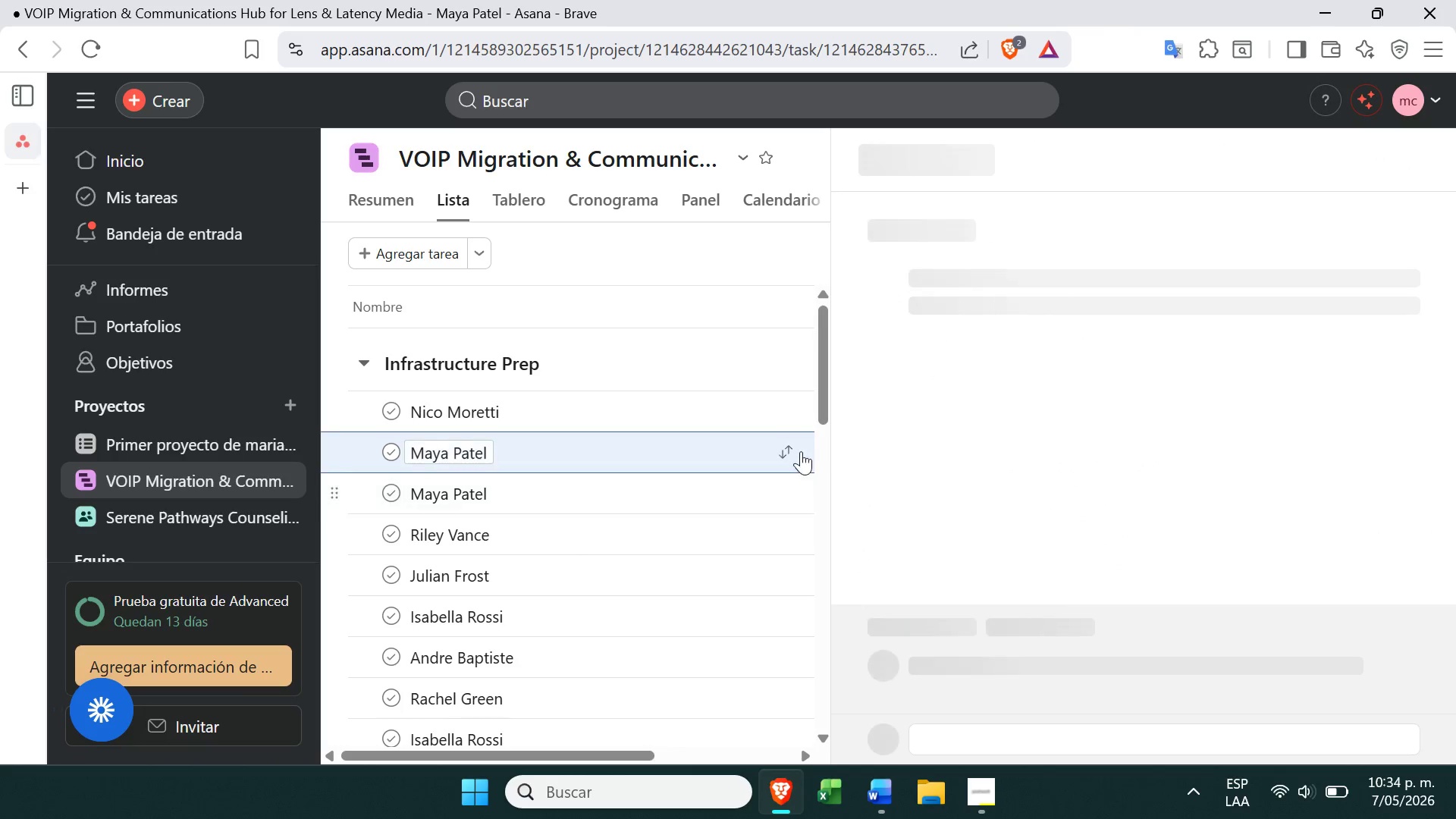 
left_click([795, 453])
 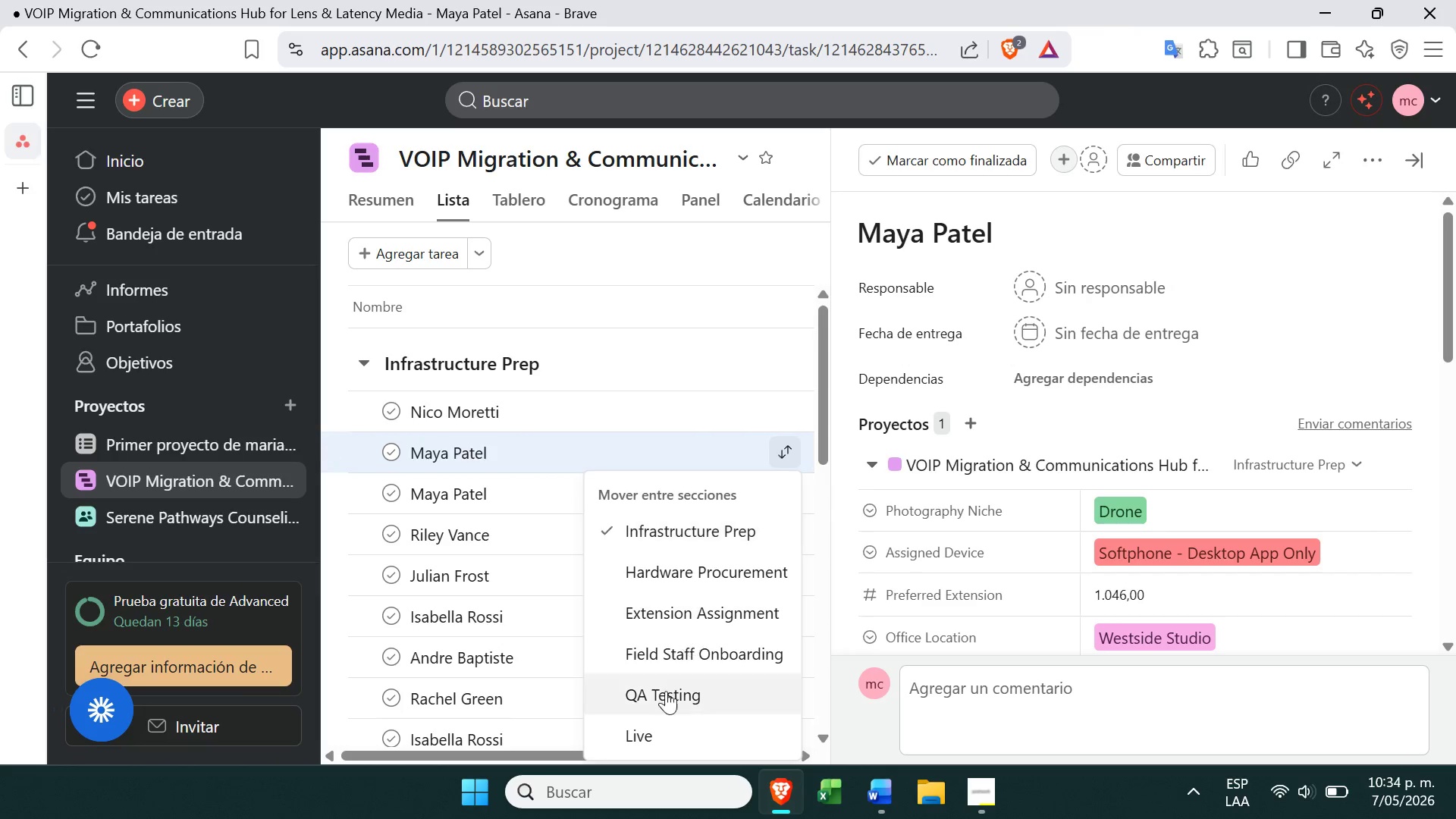 
left_click([651, 734])
 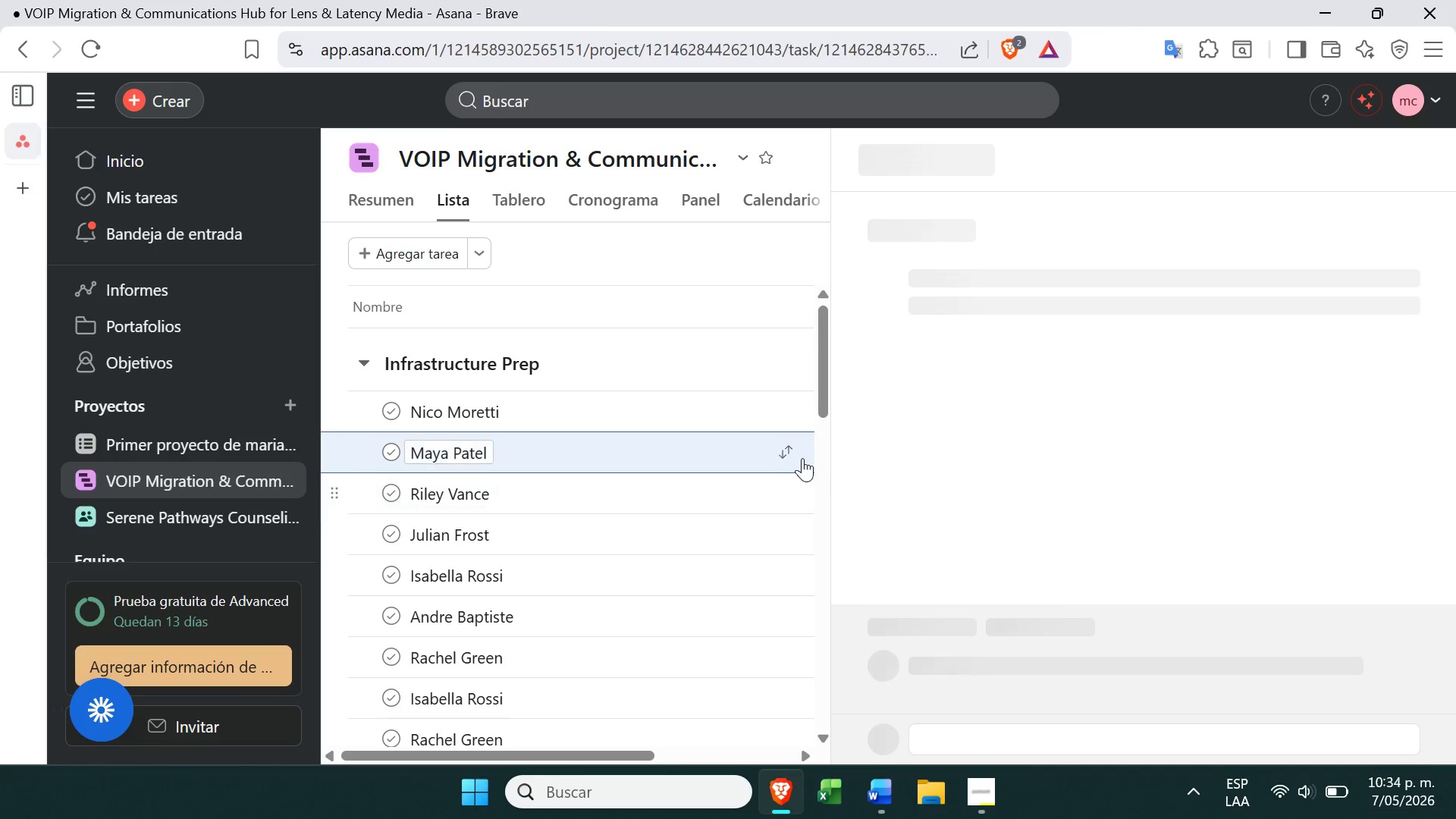 
left_click([789, 458])
 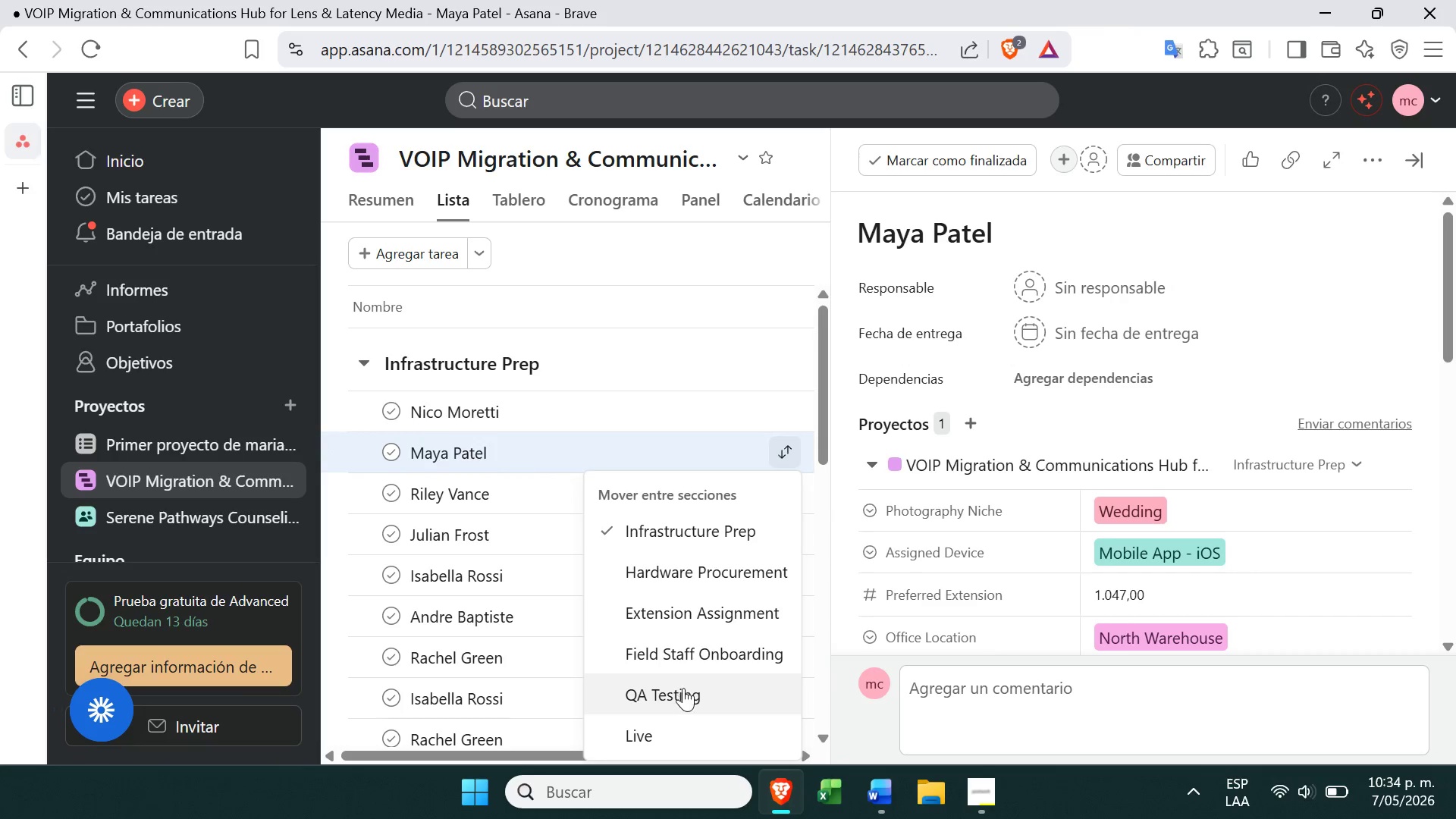 
left_click([667, 745])
 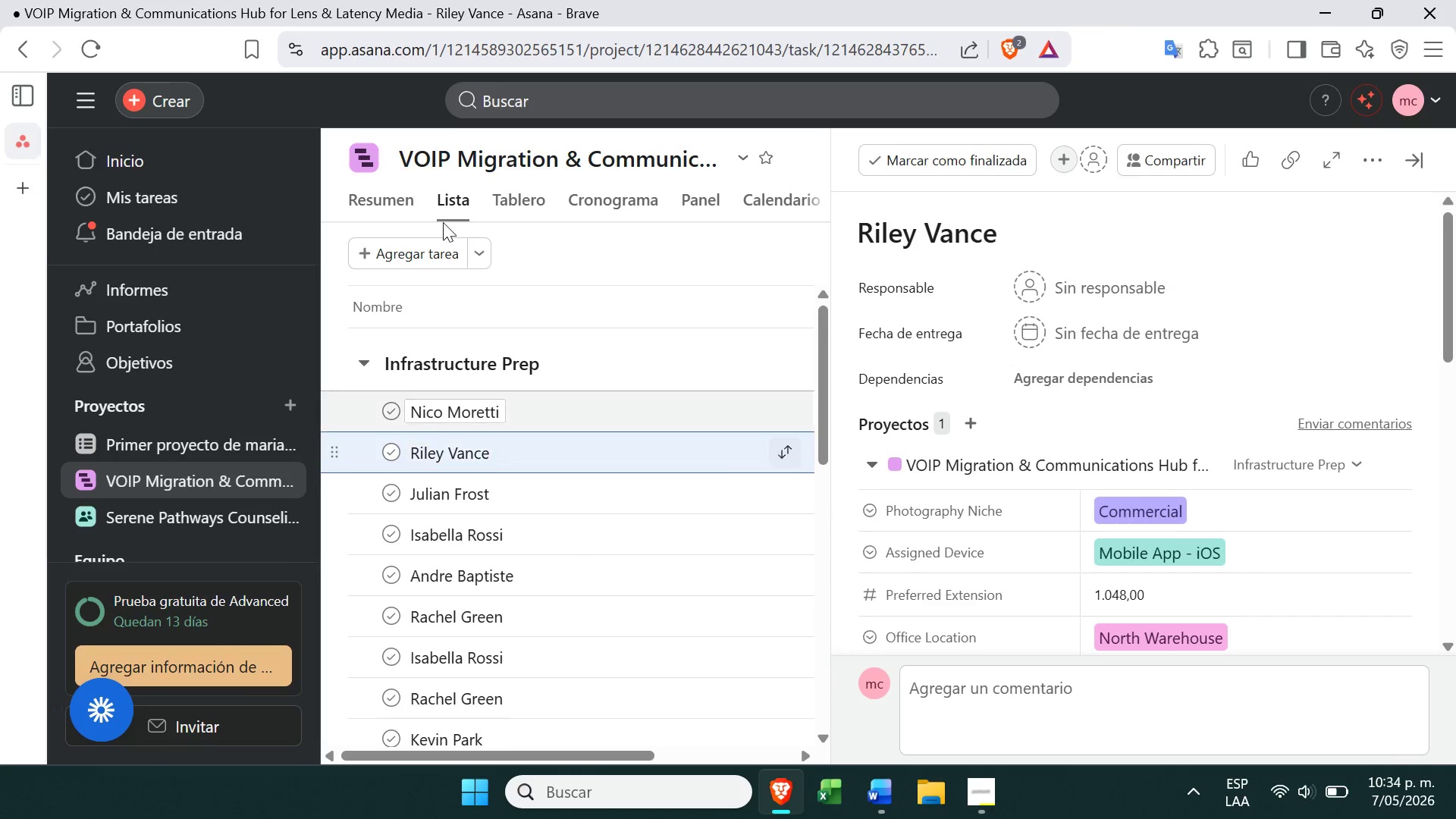 
left_click([504, 195])
 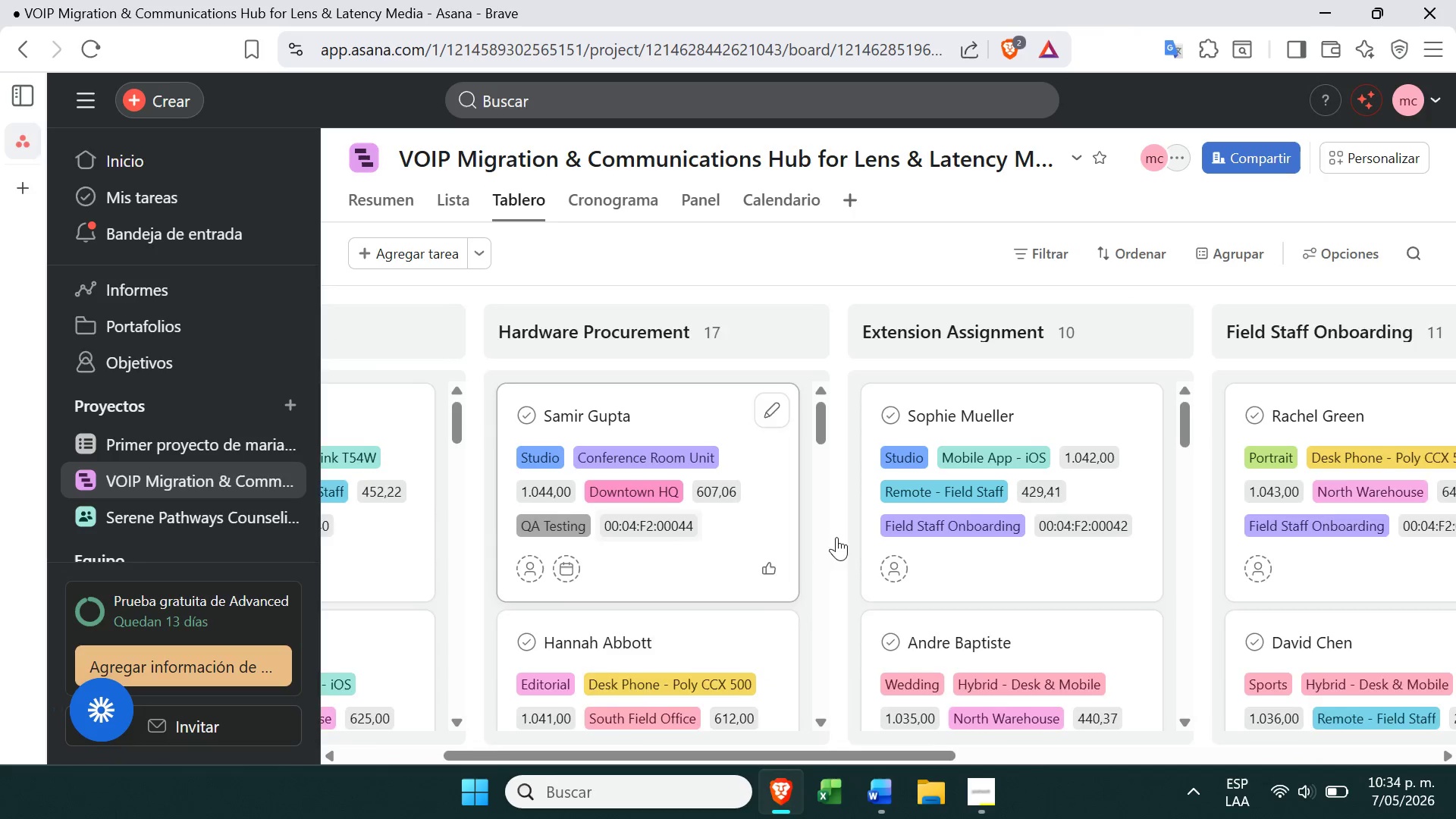 
wait(9.66)
 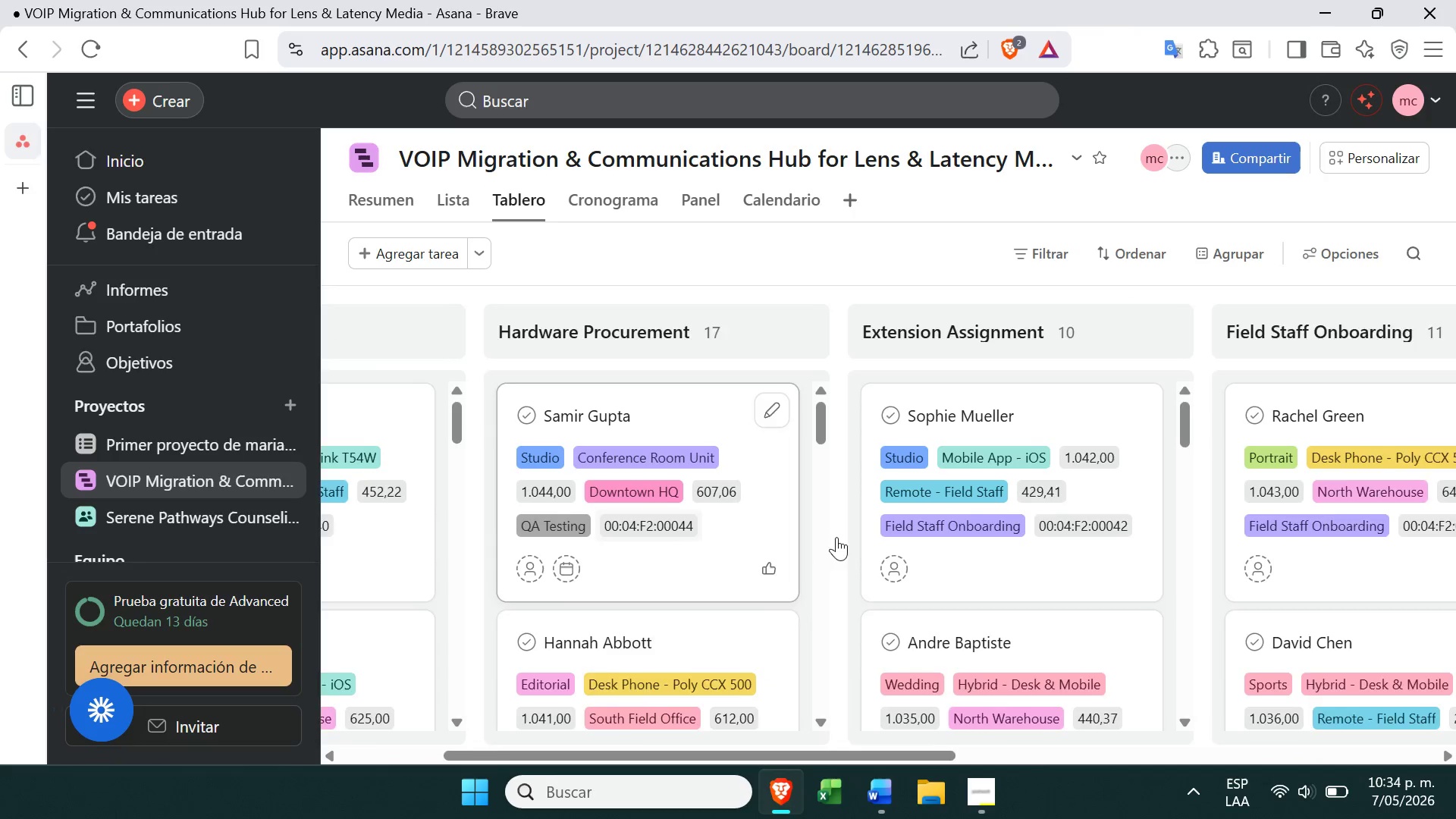 
left_click([453, 199])
 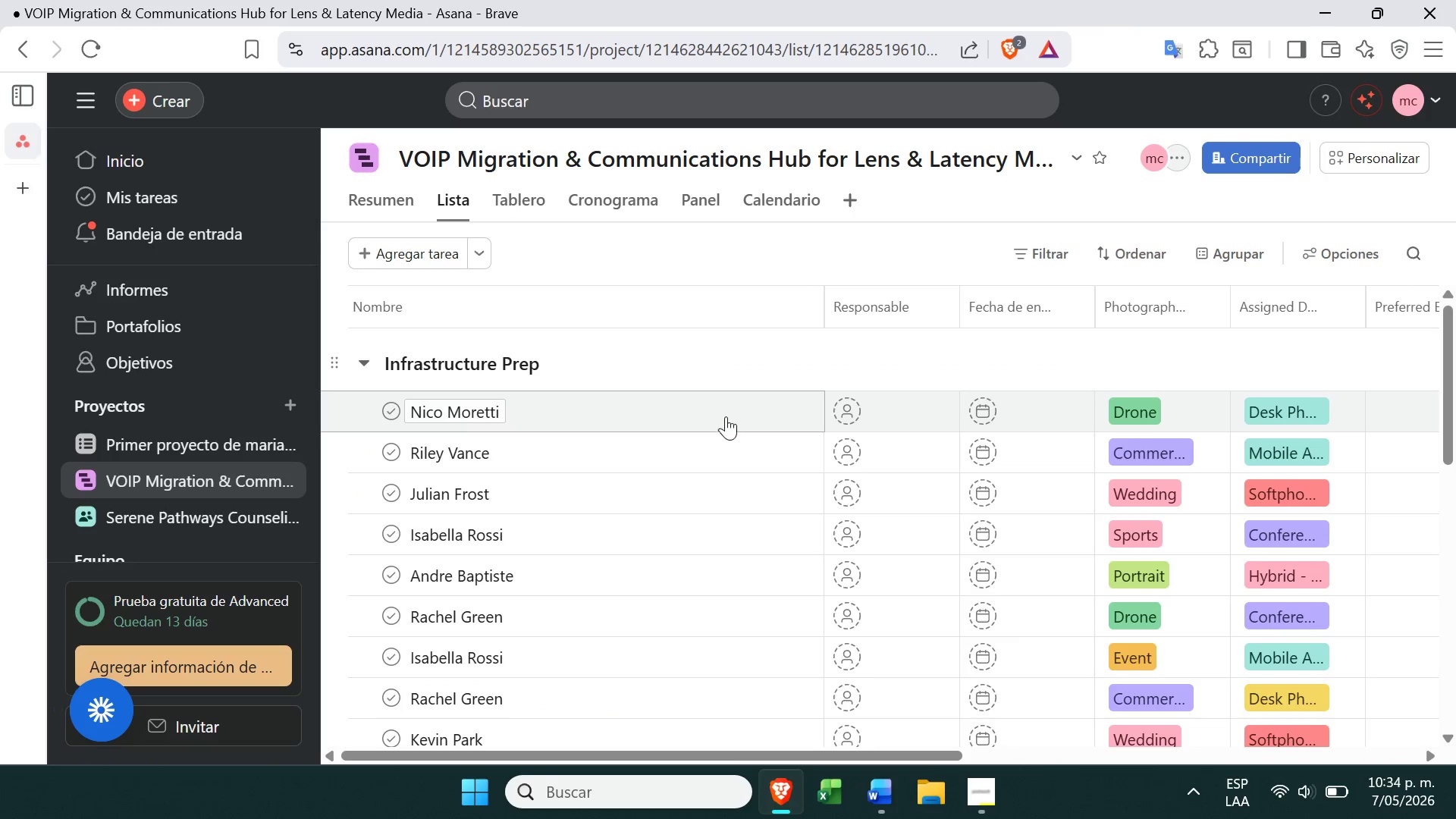 
left_click([765, 412])
 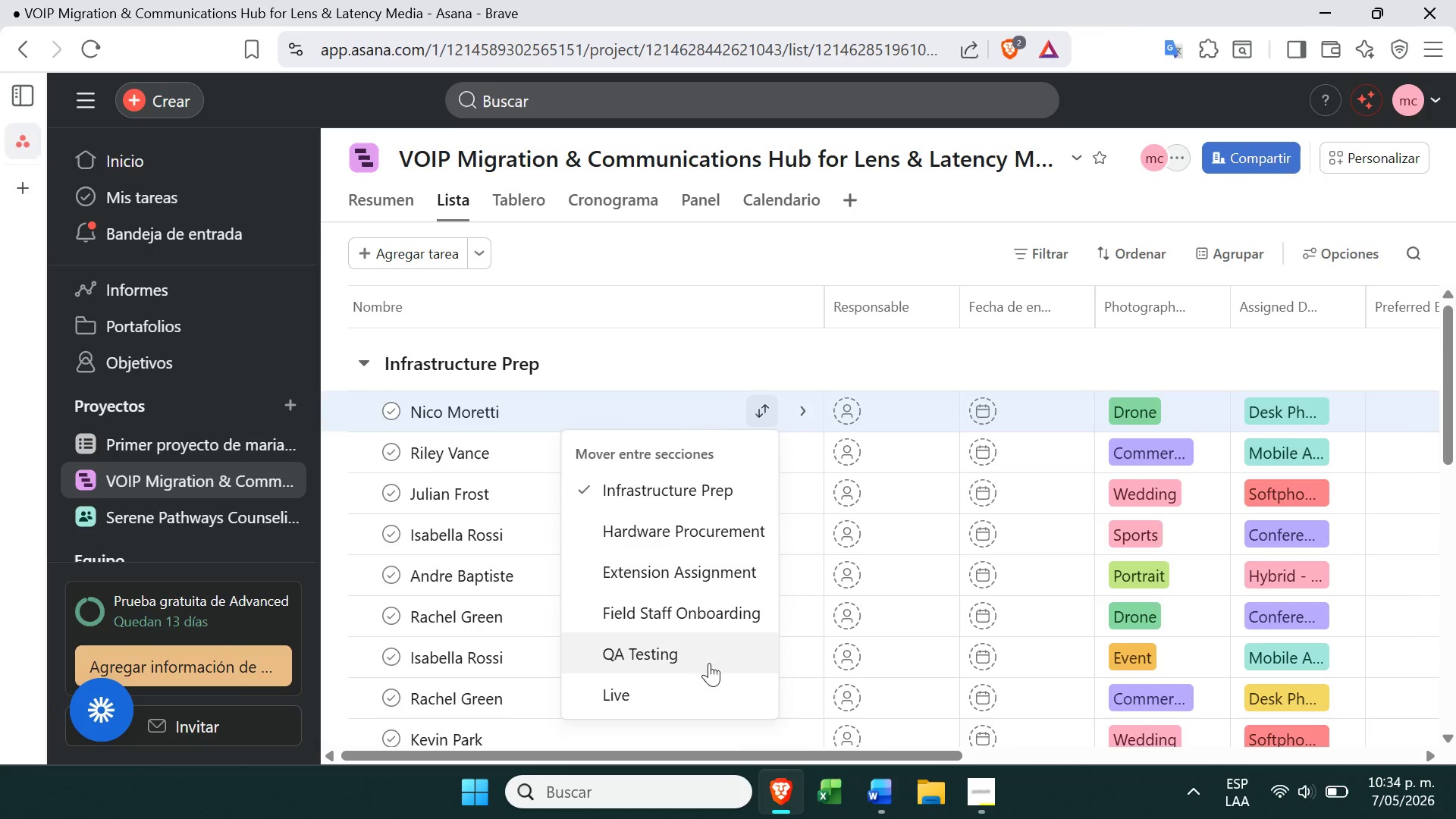 
left_click([691, 679])
 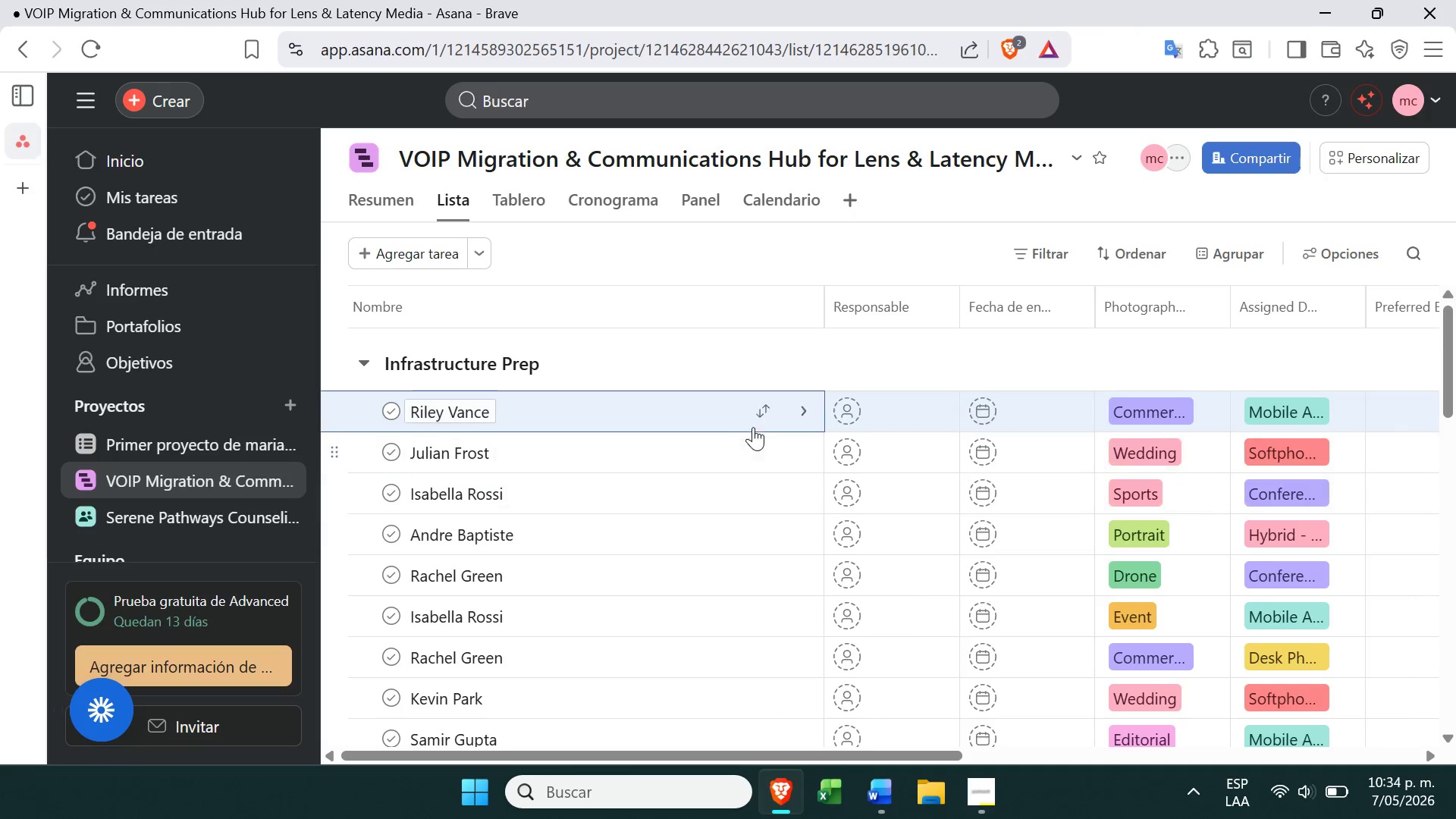 
left_click([758, 416])
 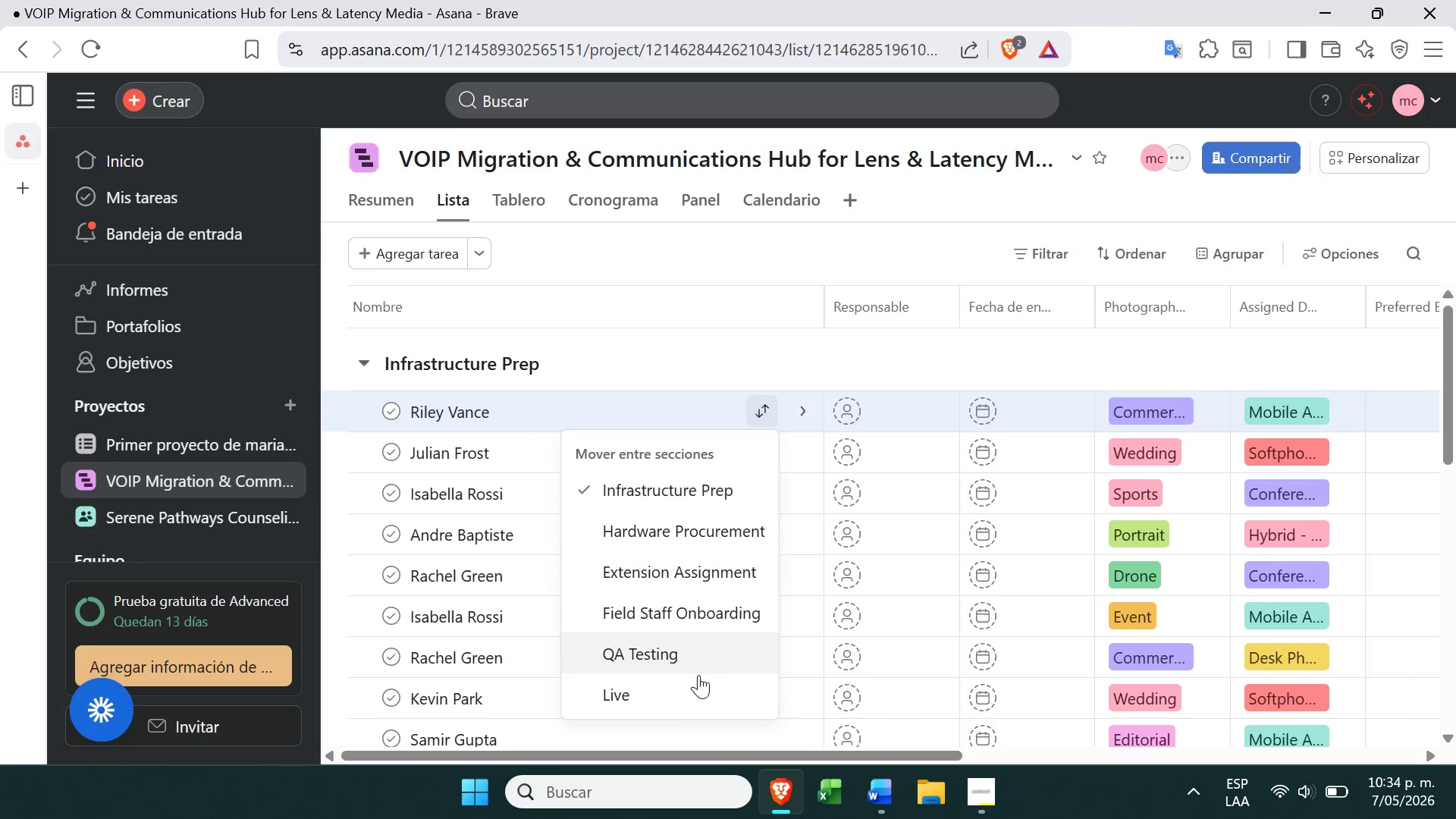 
left_click([674, 704])
 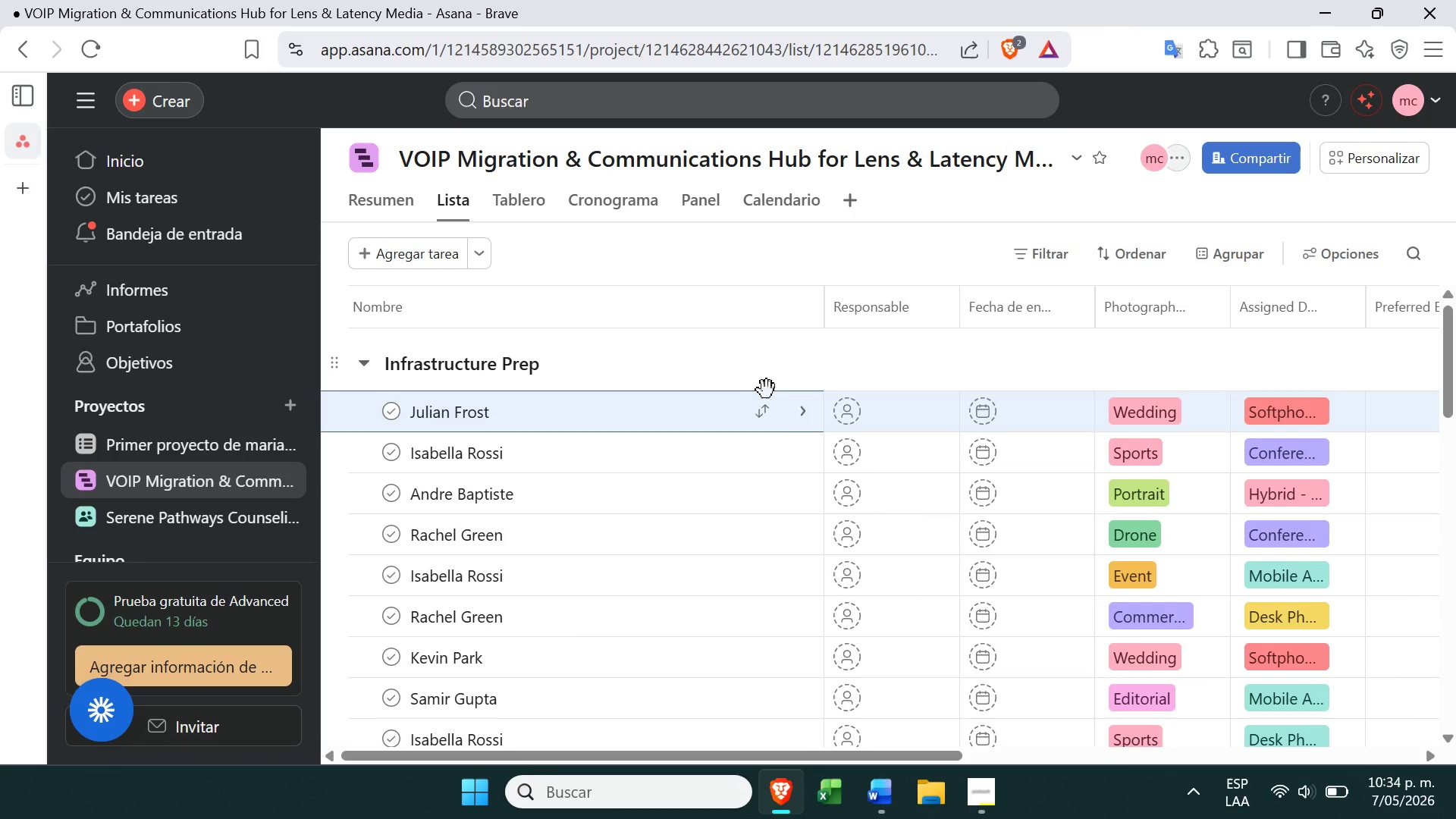 
left_click([759, 422])
 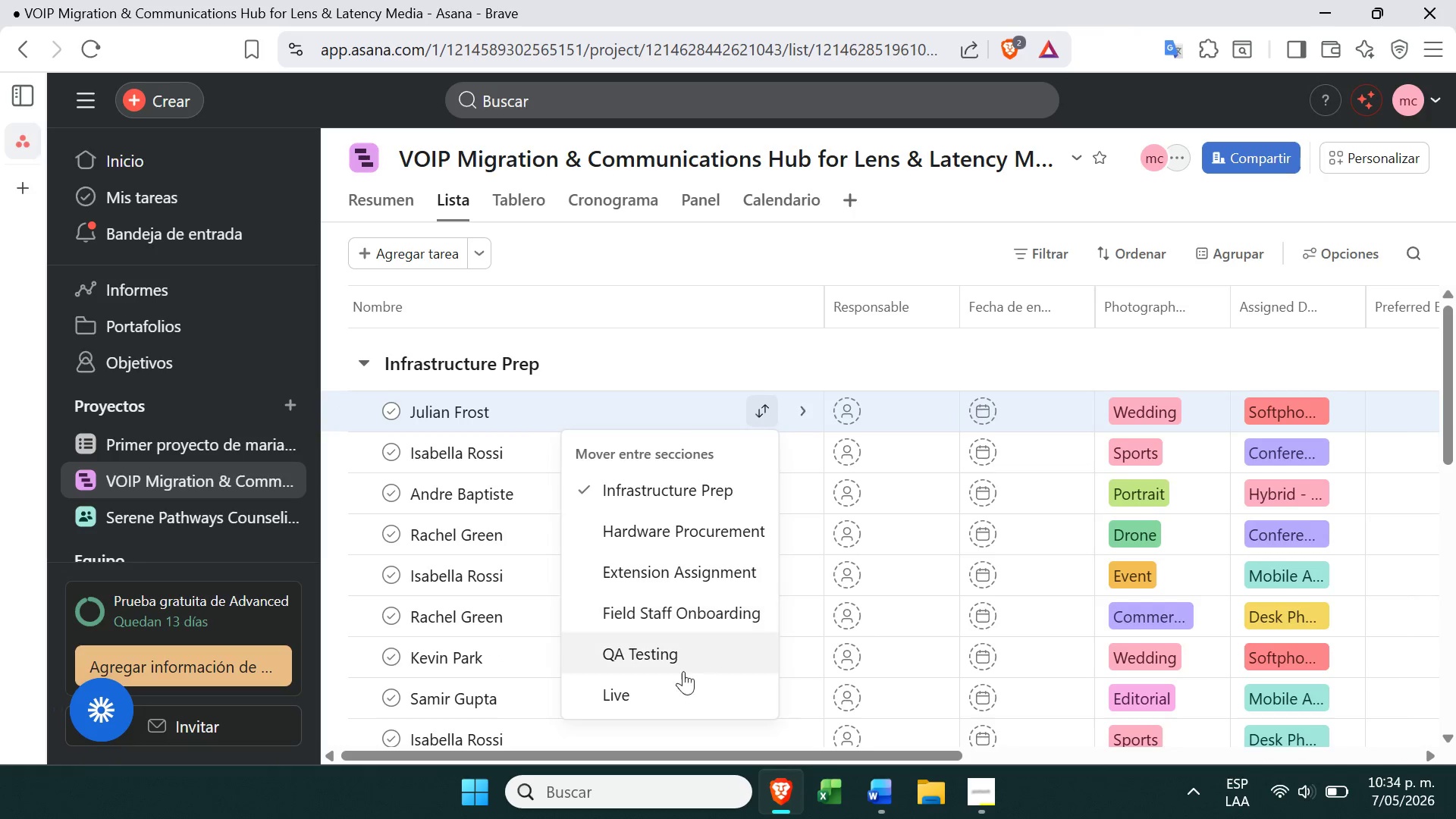 
left_click([675, 690])
 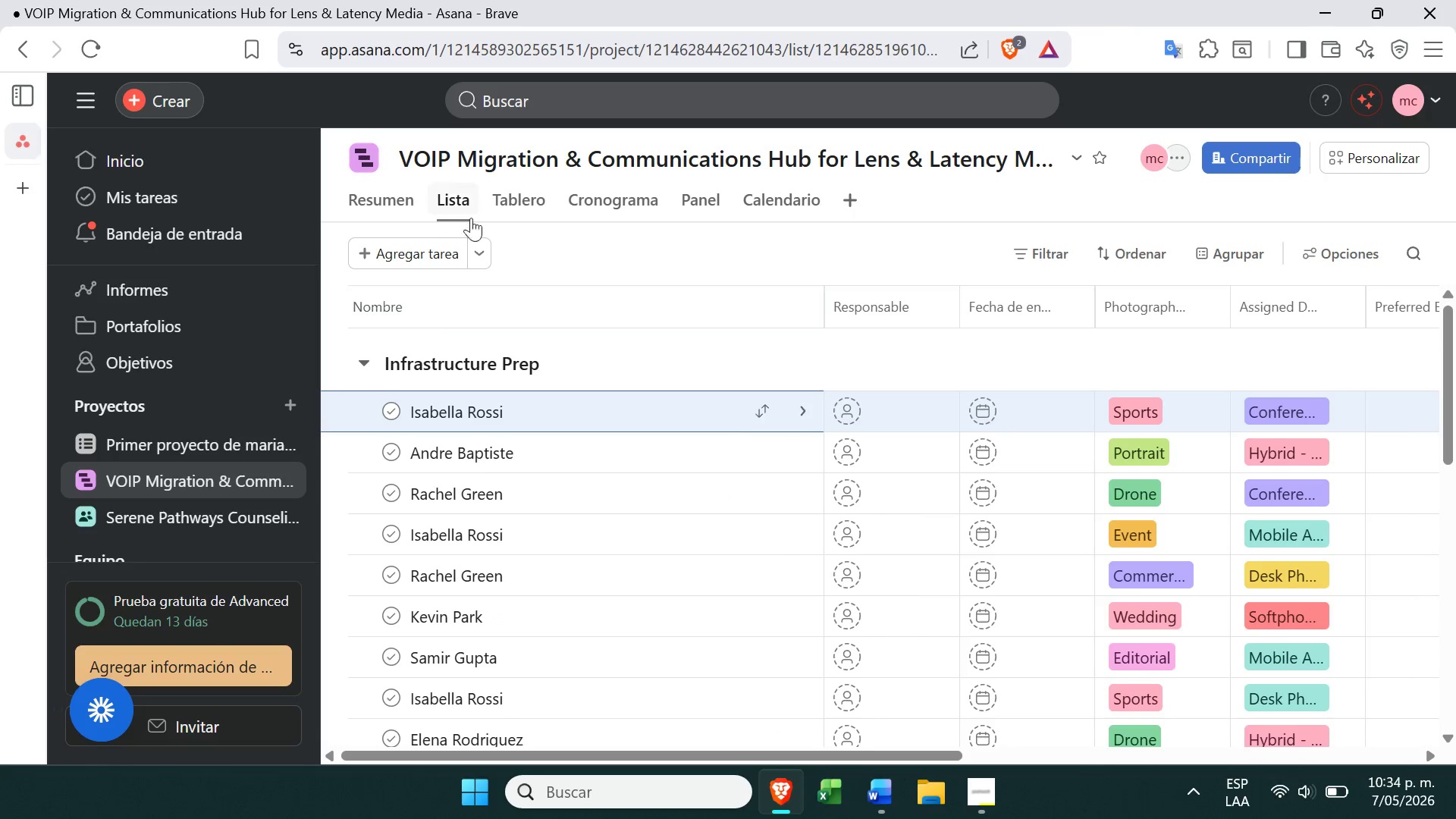 
left_click([519, 207])
 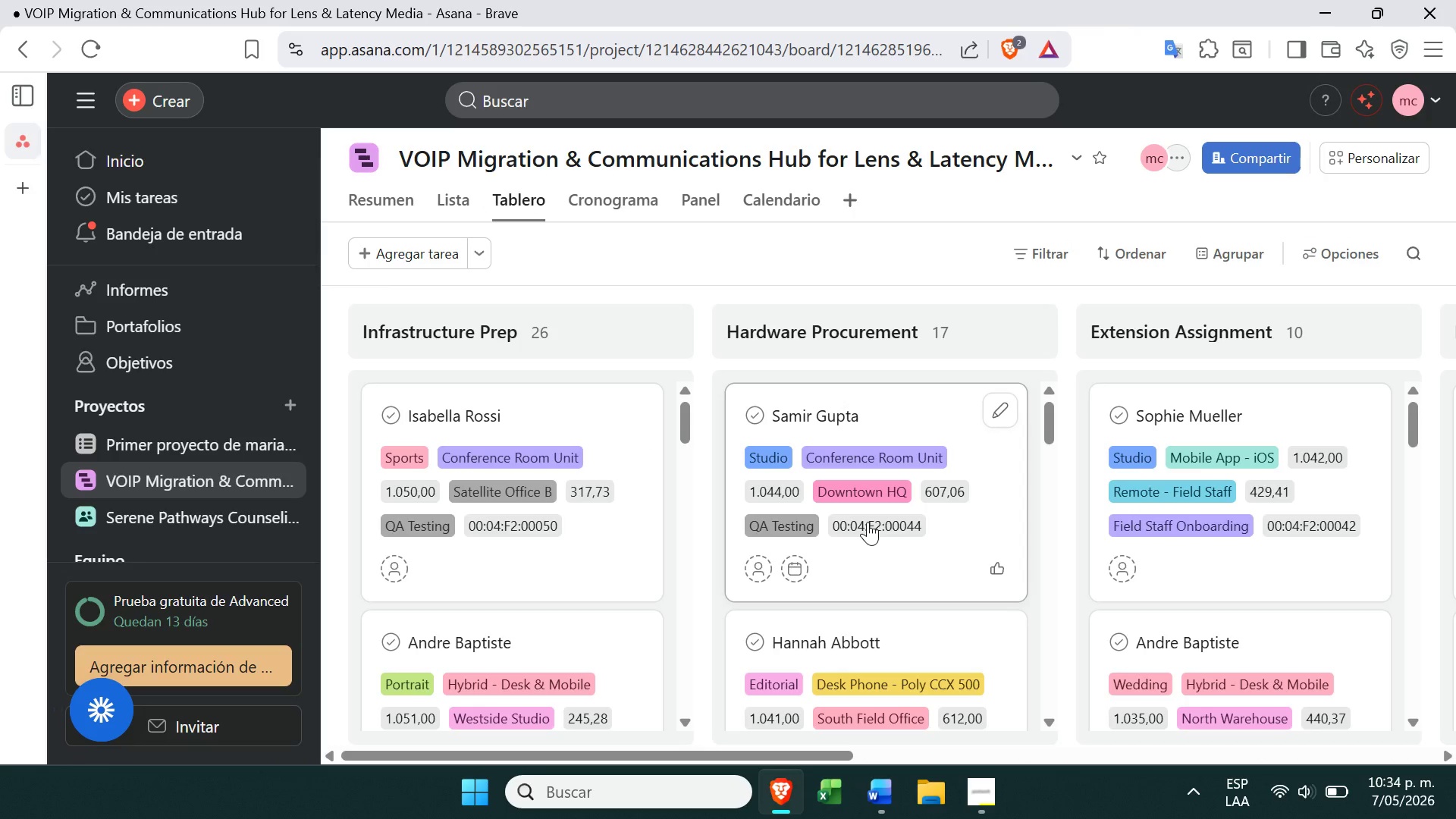 
left_click([987, 802])